 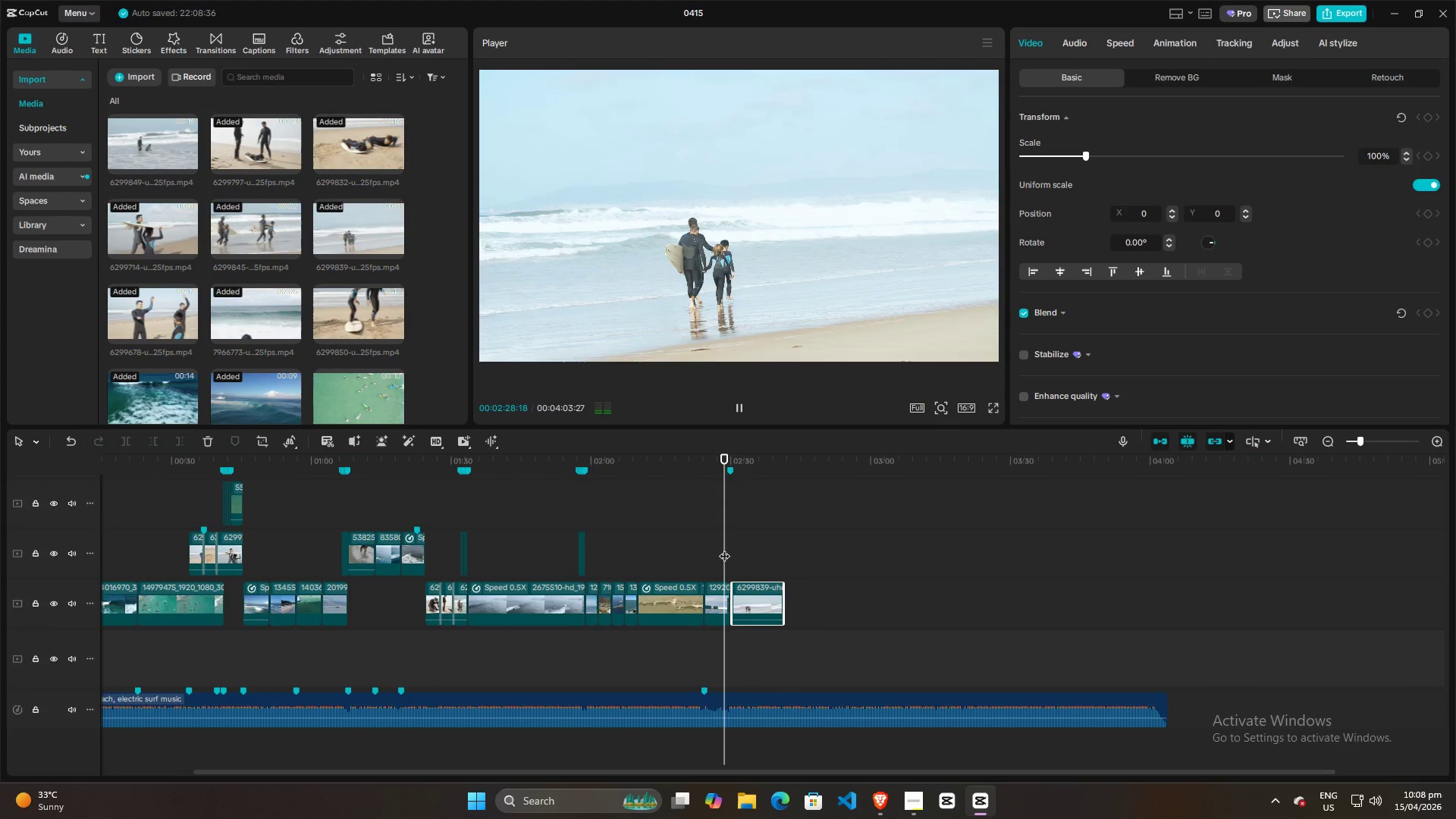 
key(Space)
 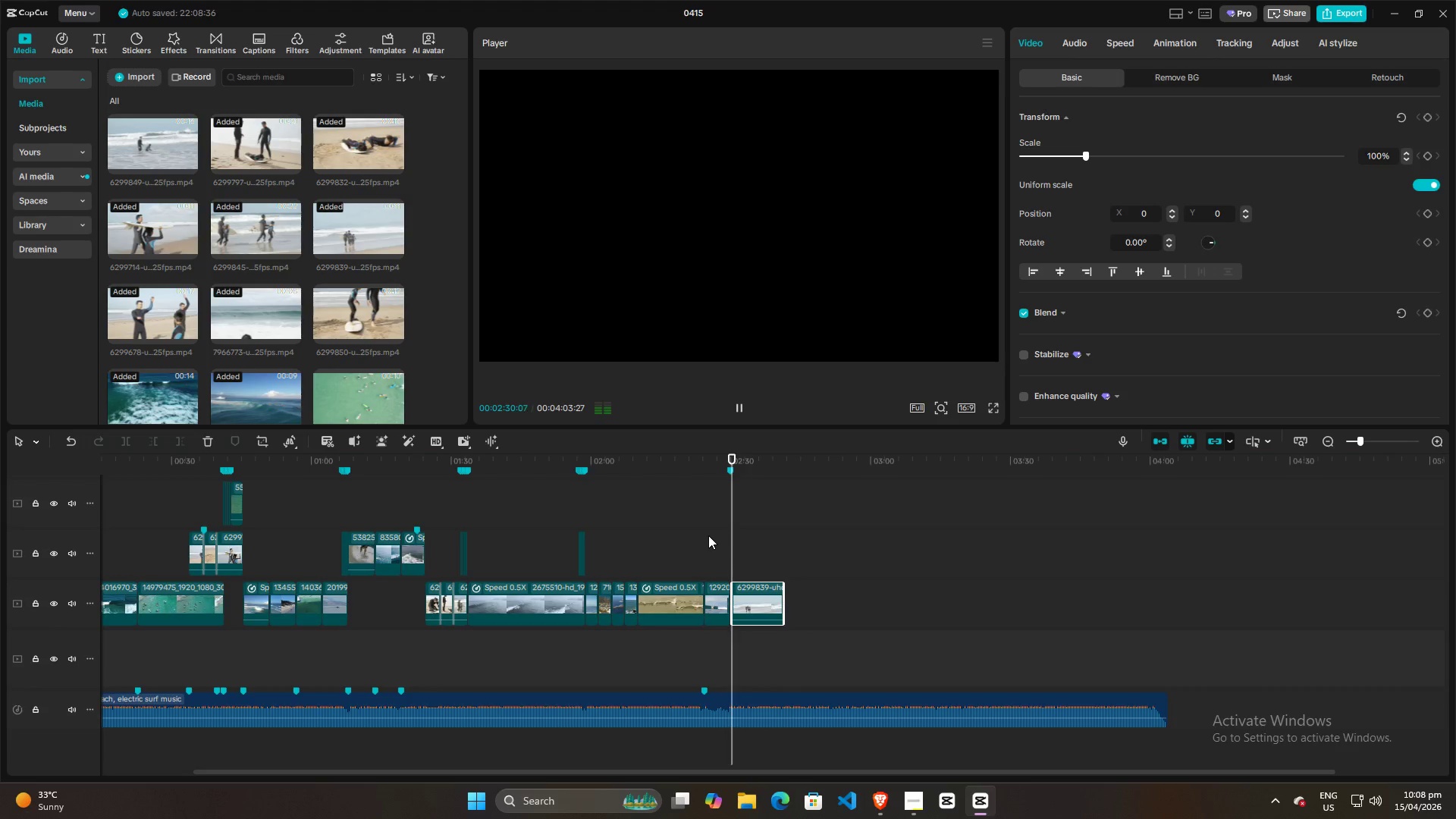 
key(Space)
 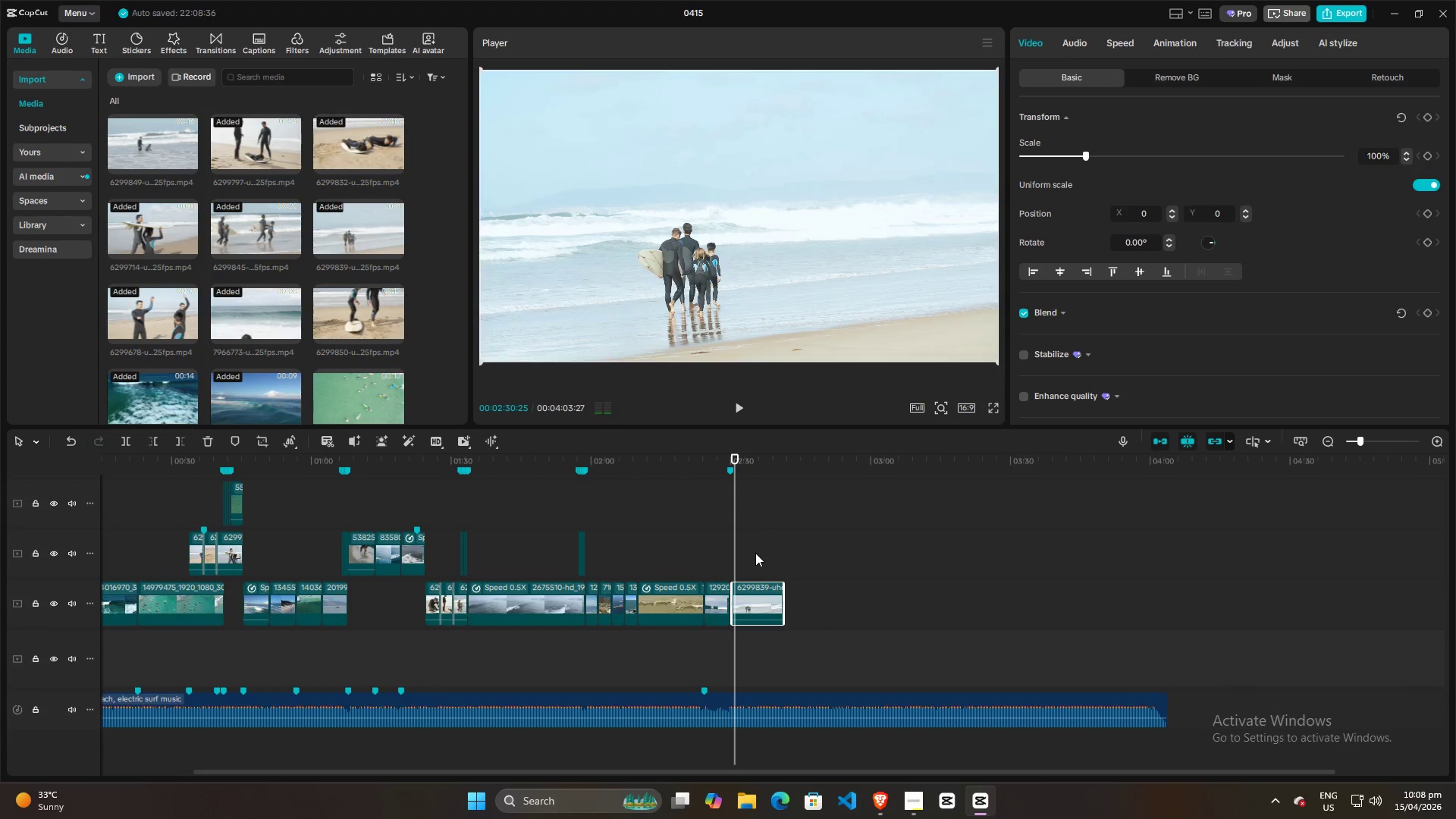 
hold_key(key=ControlLeft, duration=0.61)
 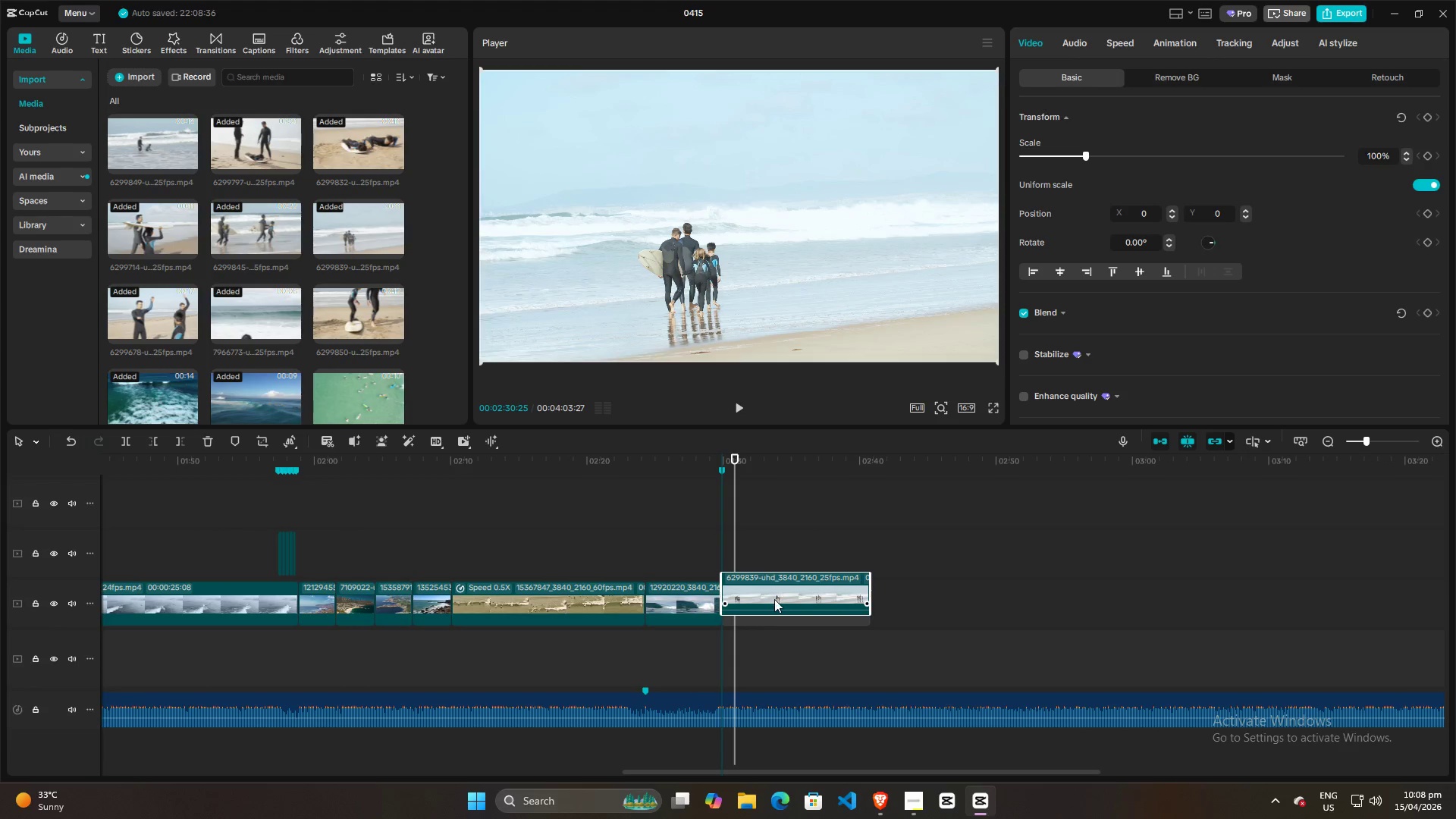 
left_click_drag(start_coordinate=[783, 604], to_coordinate=[777, 612])
 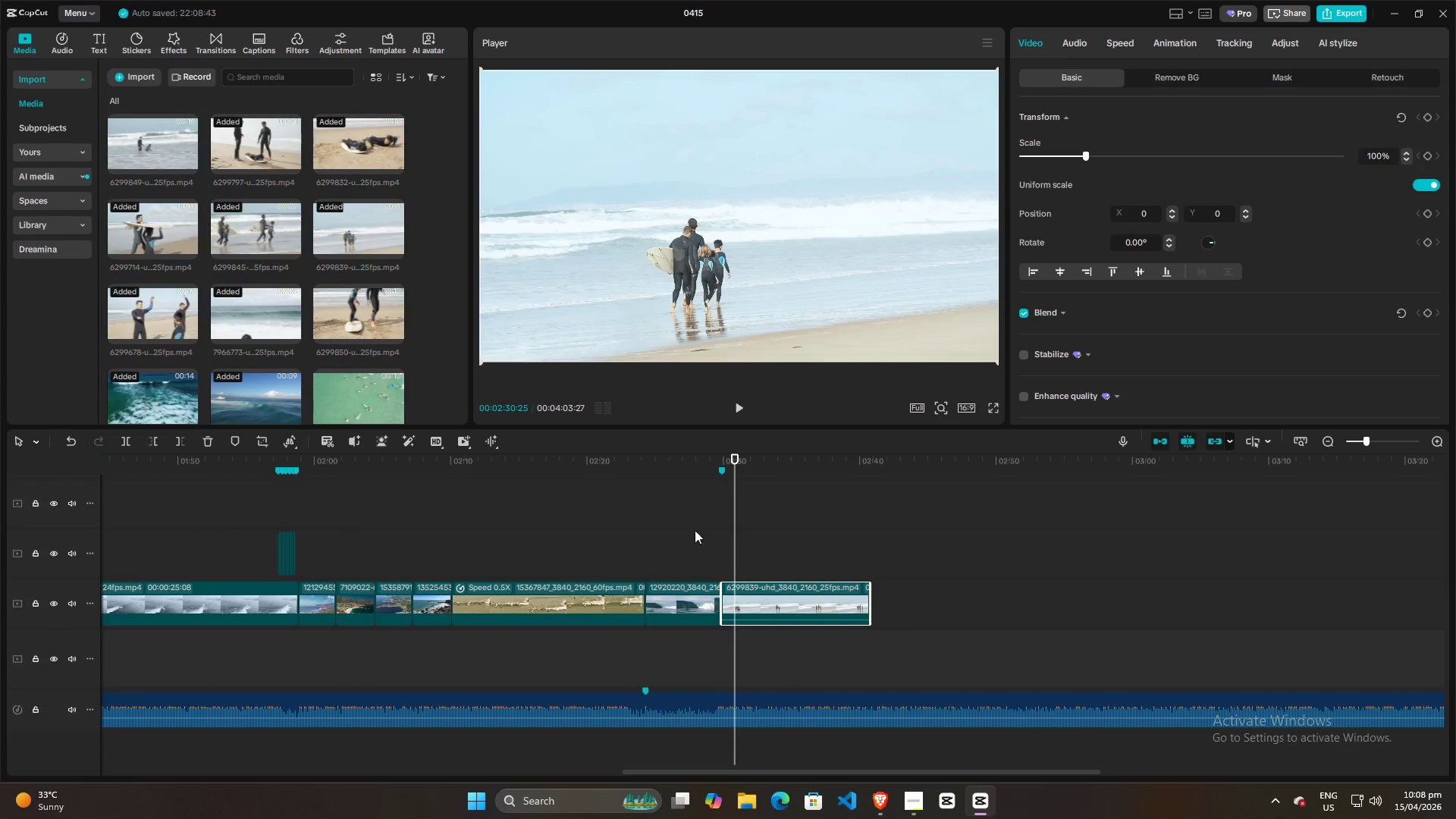 
scroll: coordinate [767, 570], scroll_direction: up, amount: 10.0
 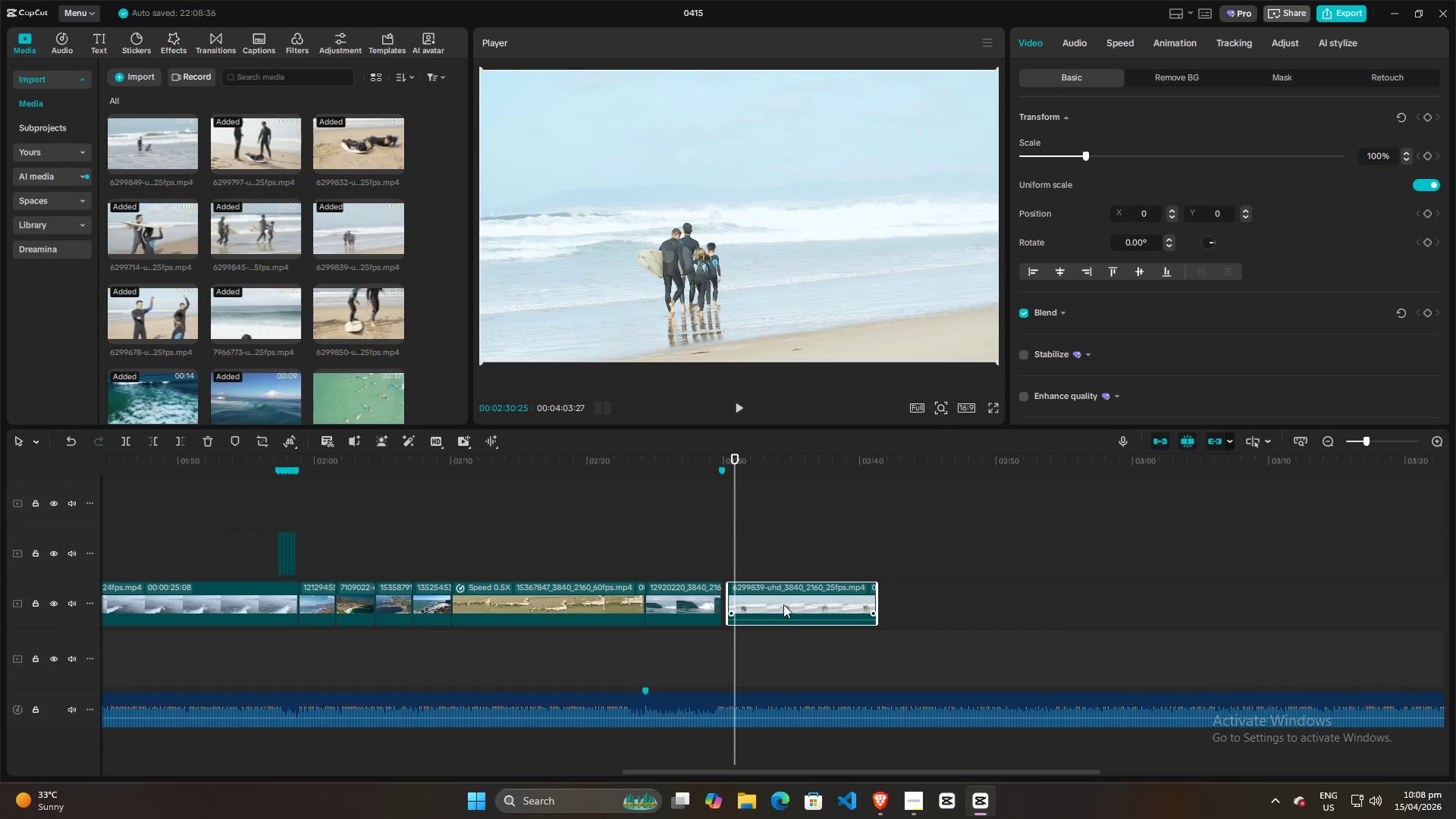 
left_click([679, 524])
 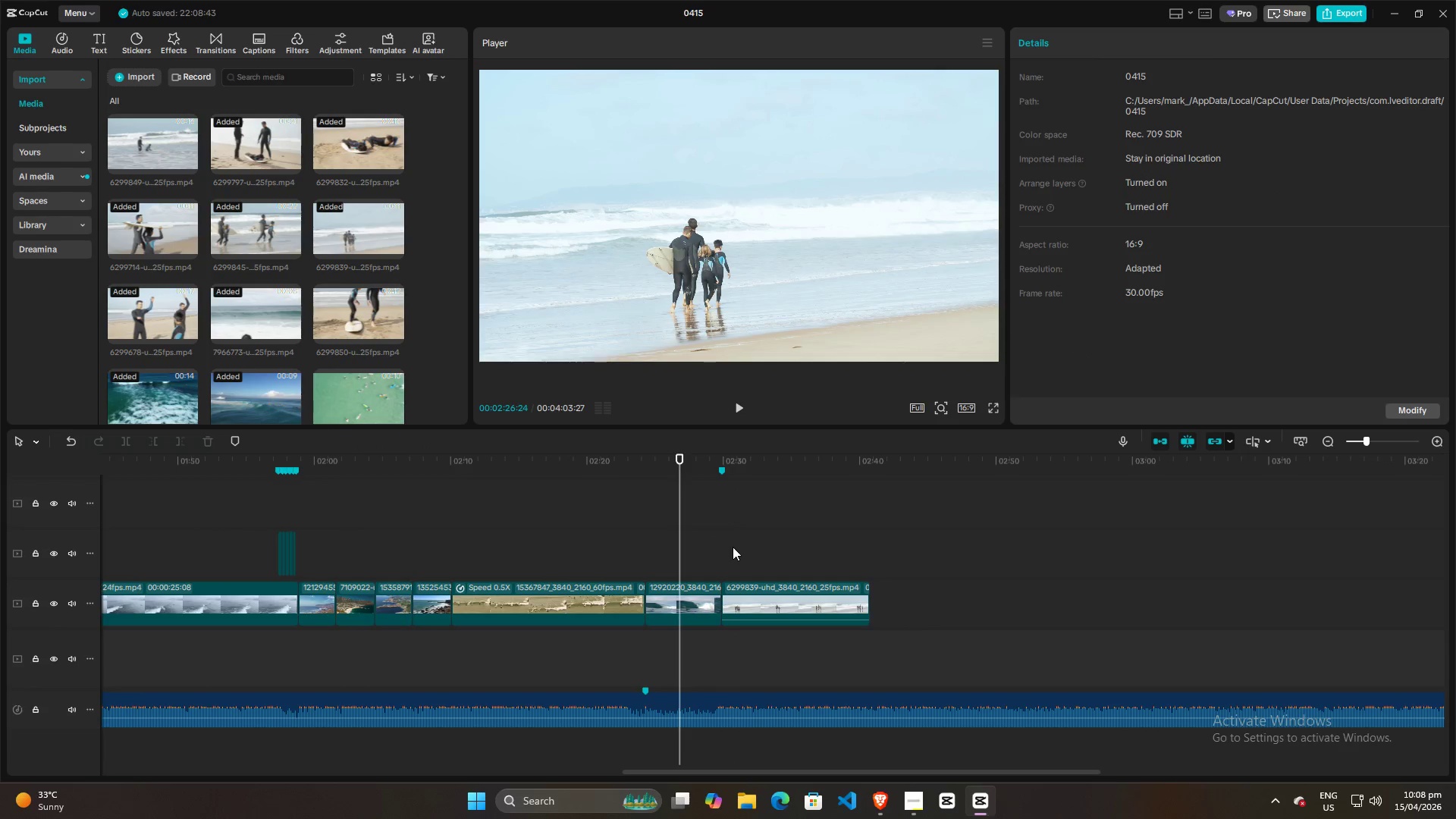 
key(Space)
 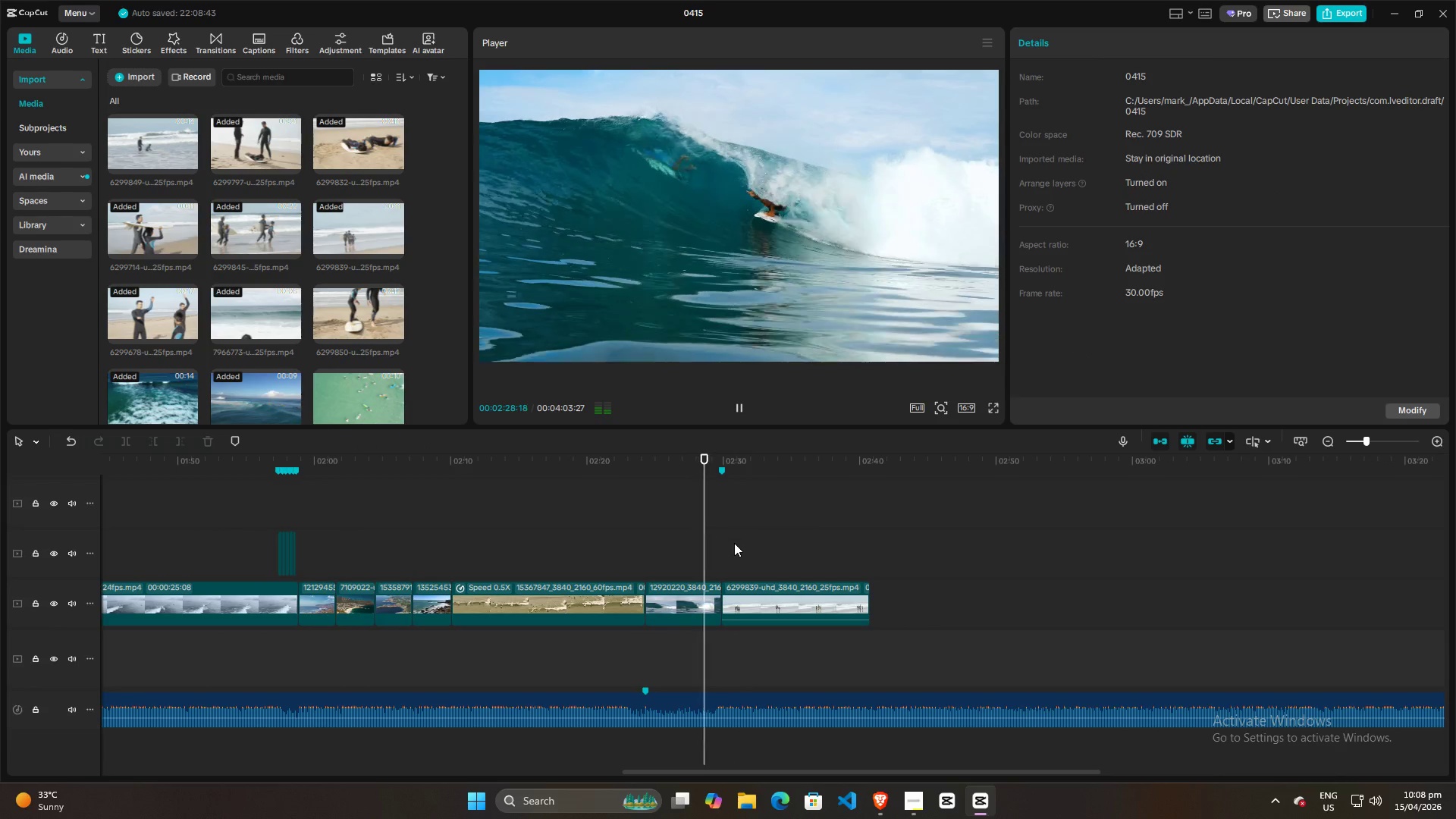 
key(Space)
 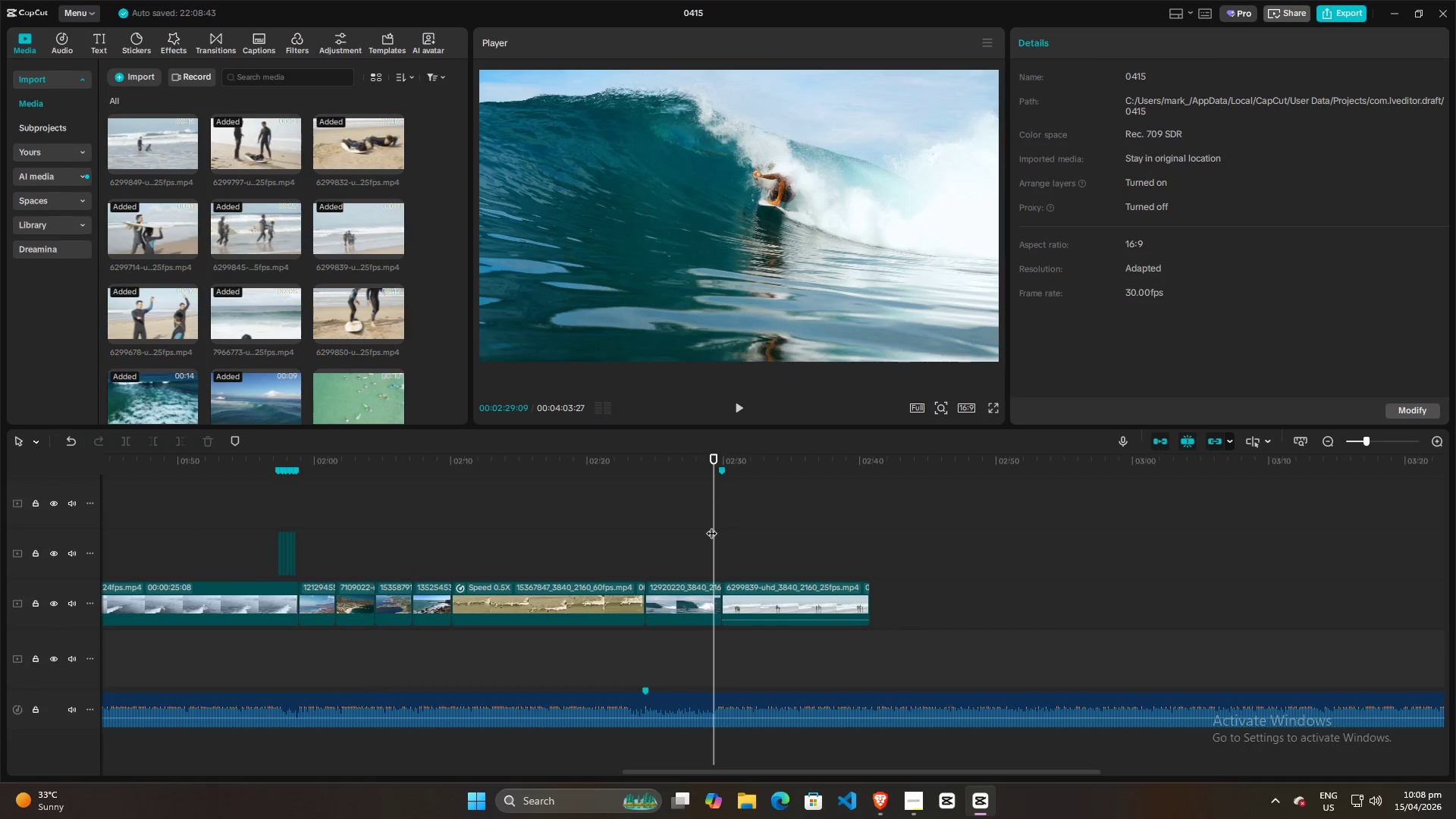 
left_click_drag(start_coordinate=[711, 526], to_coordinate=[723, 526])
 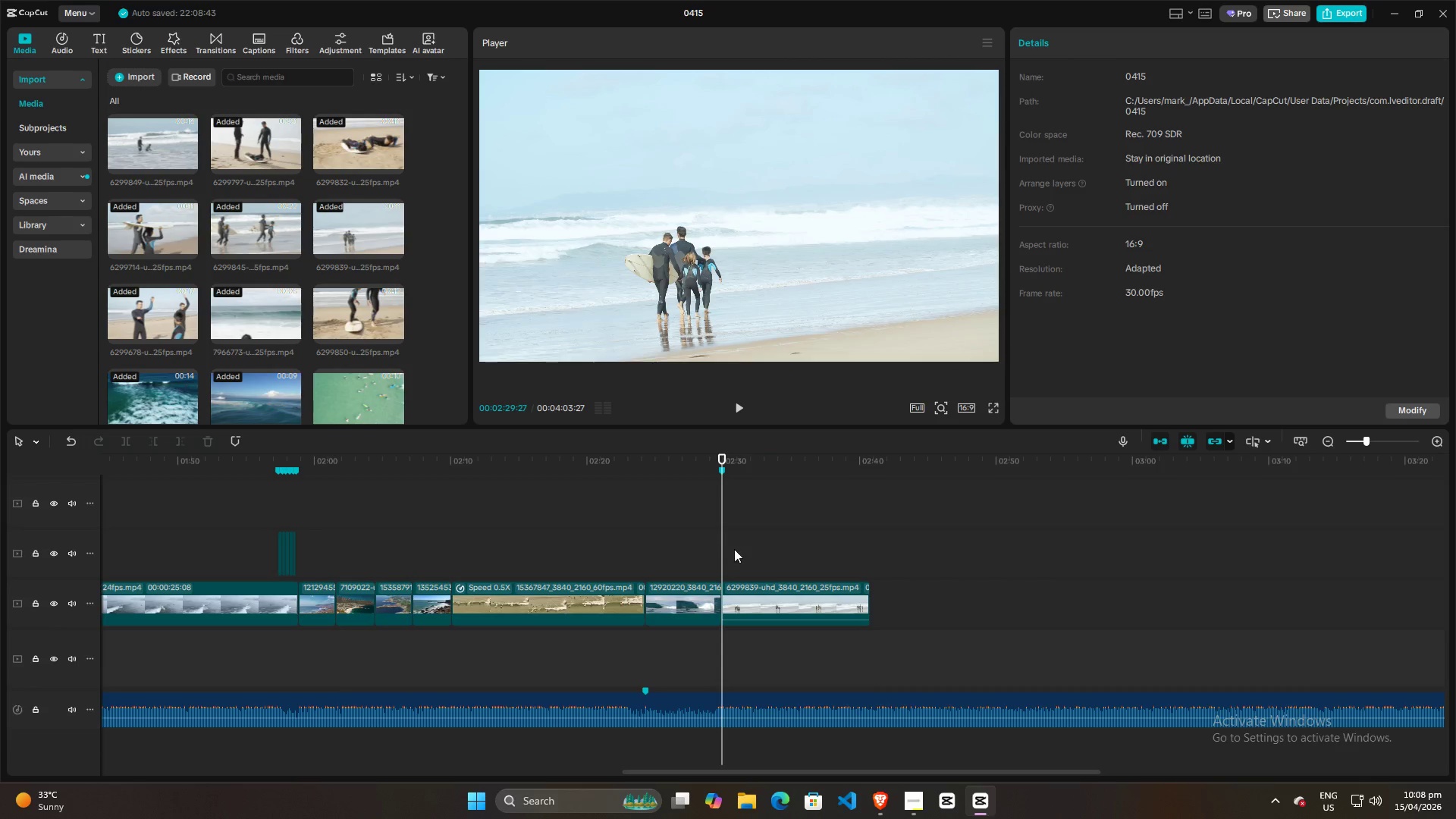 
key(Space)
 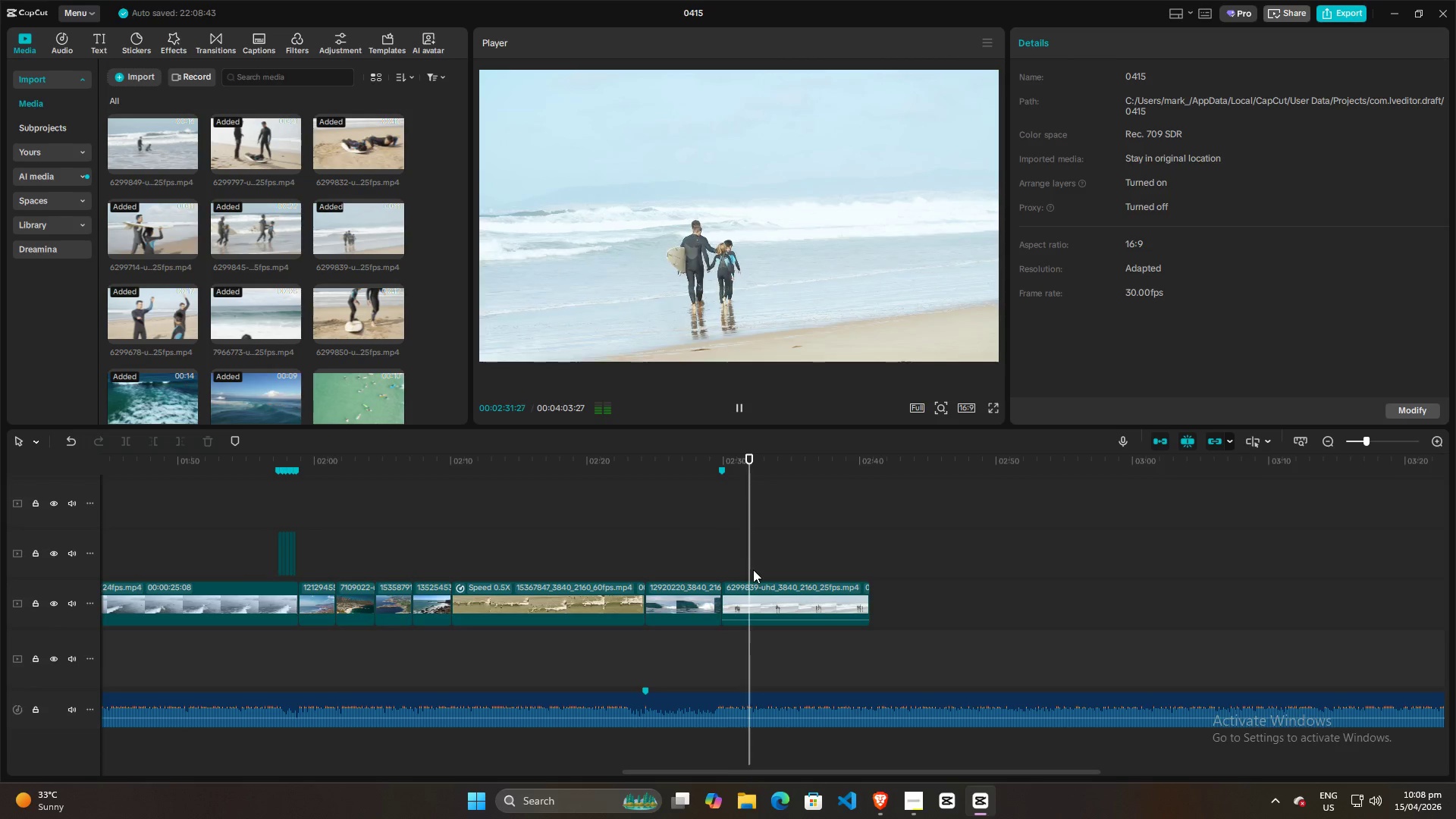 
key(Space)
 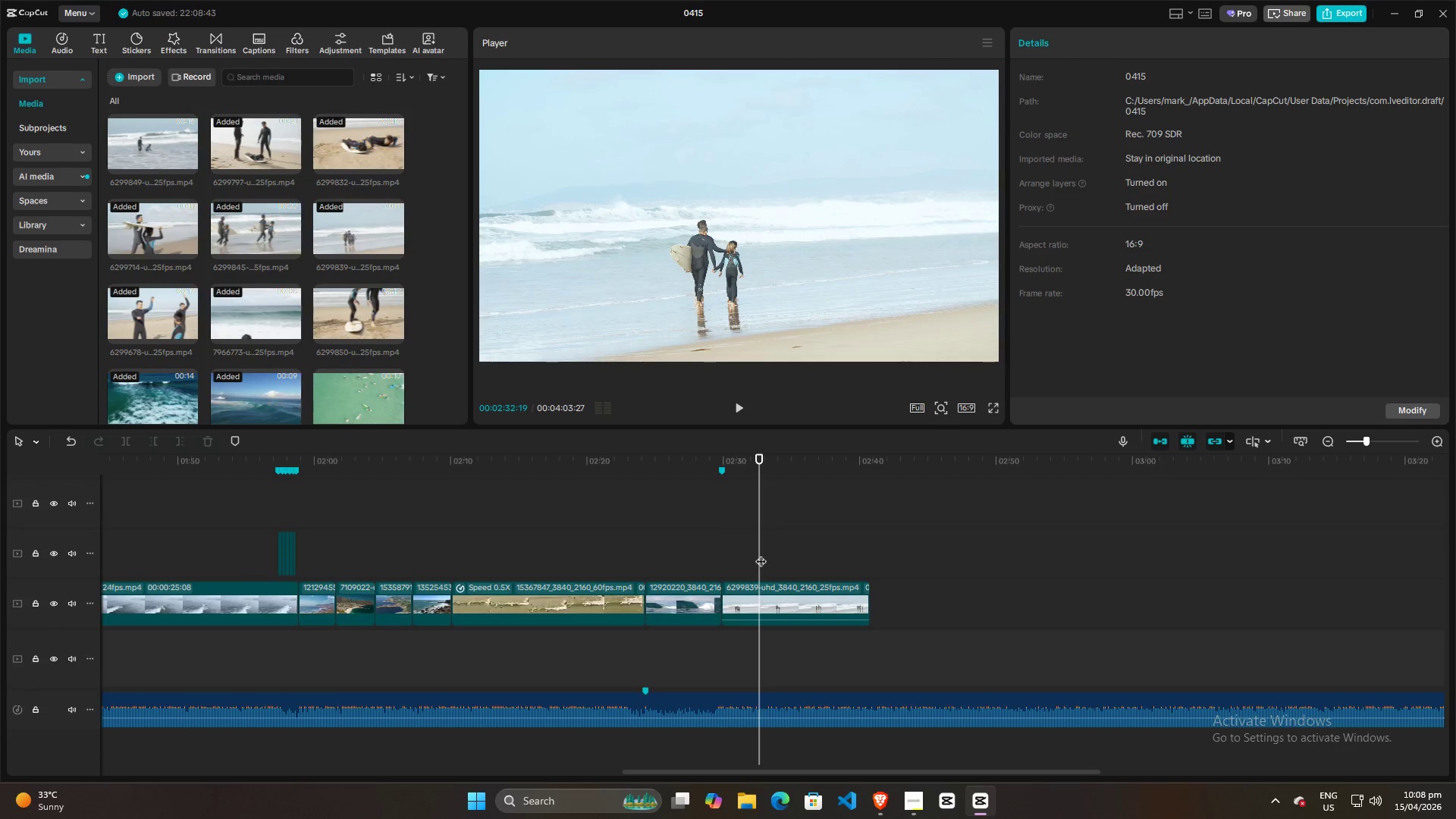 
left_click([748, 550])
 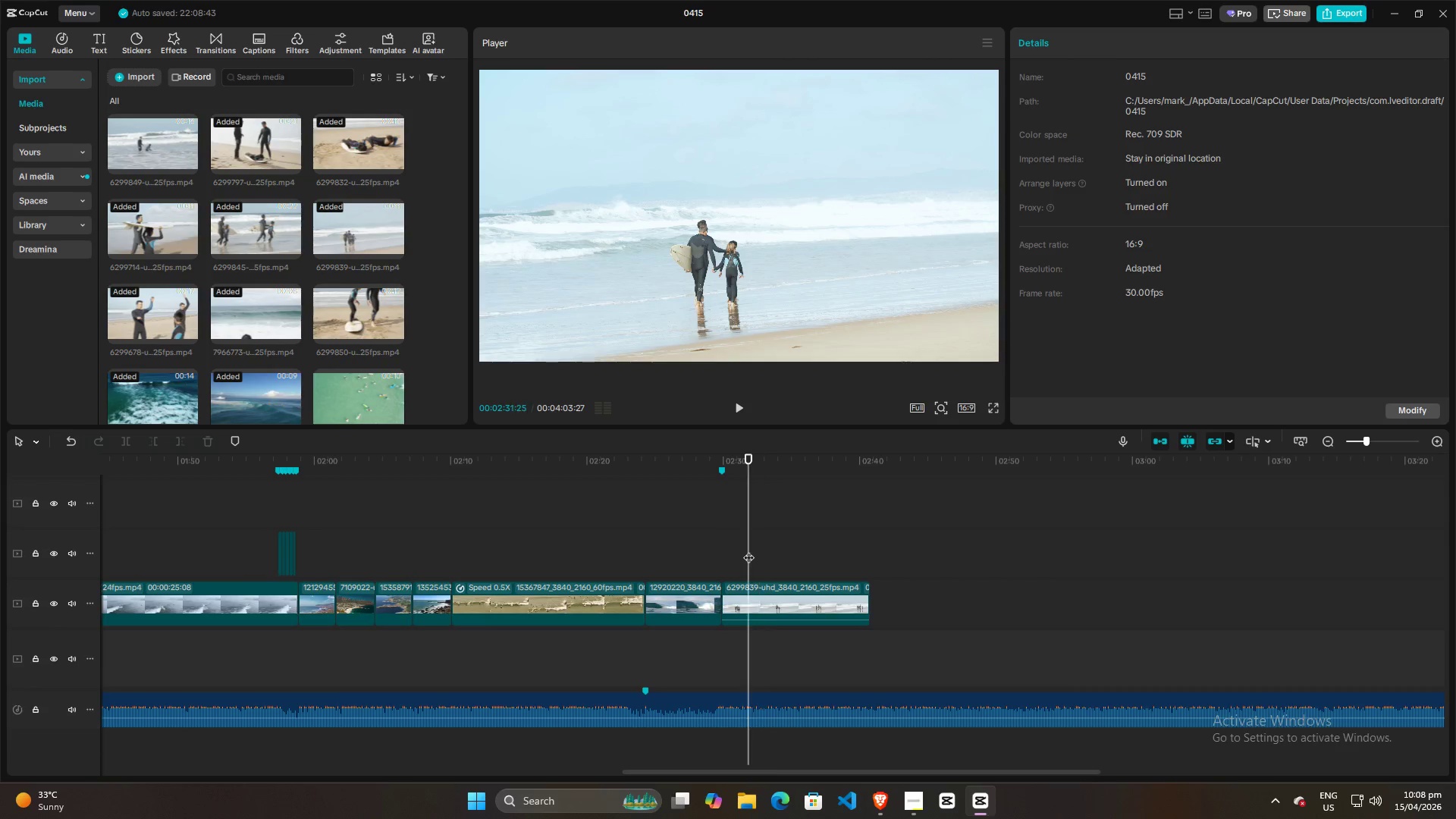 
key(Space)
 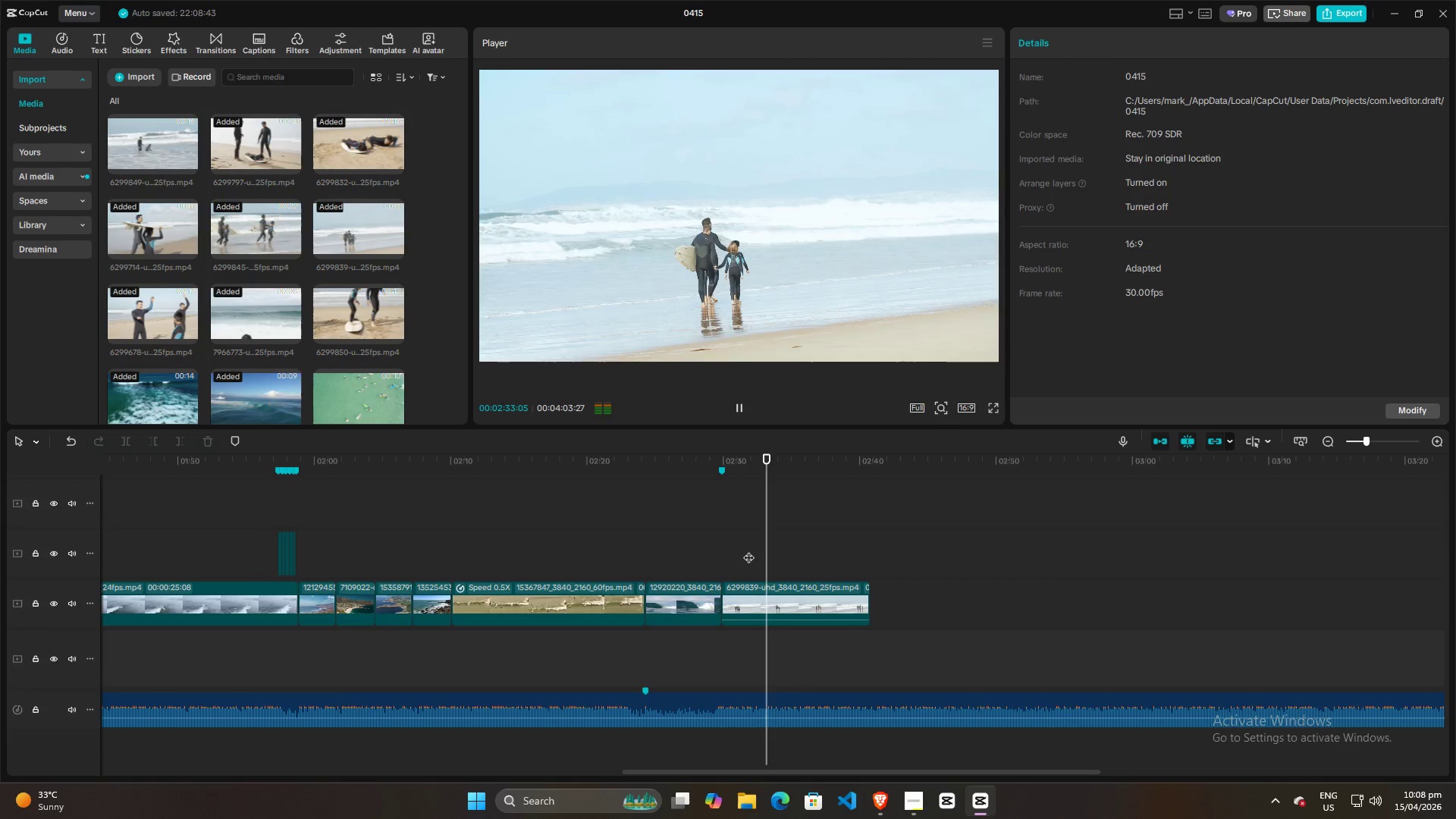 
key(Space)
 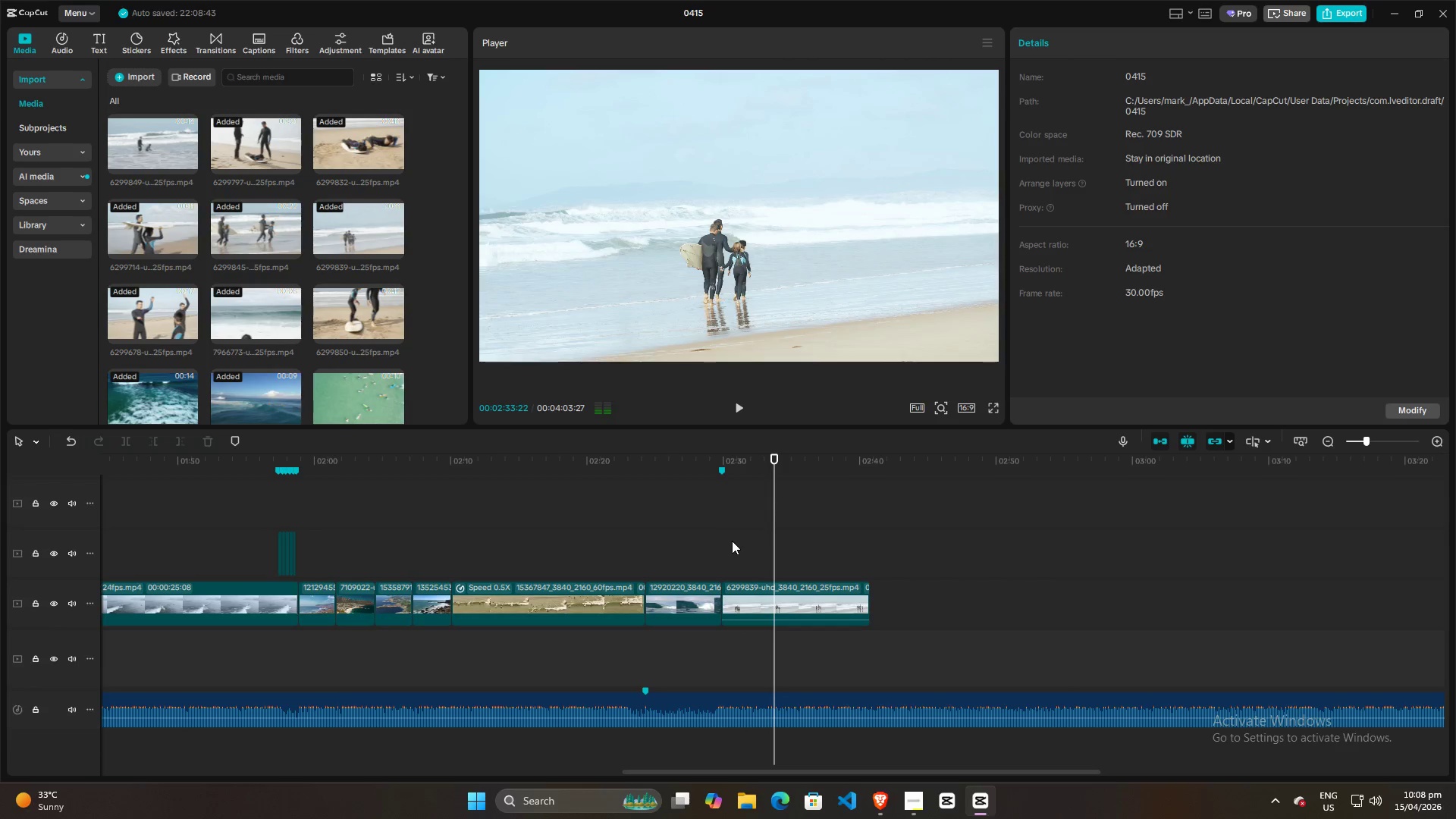 
left_click([732, 541])
 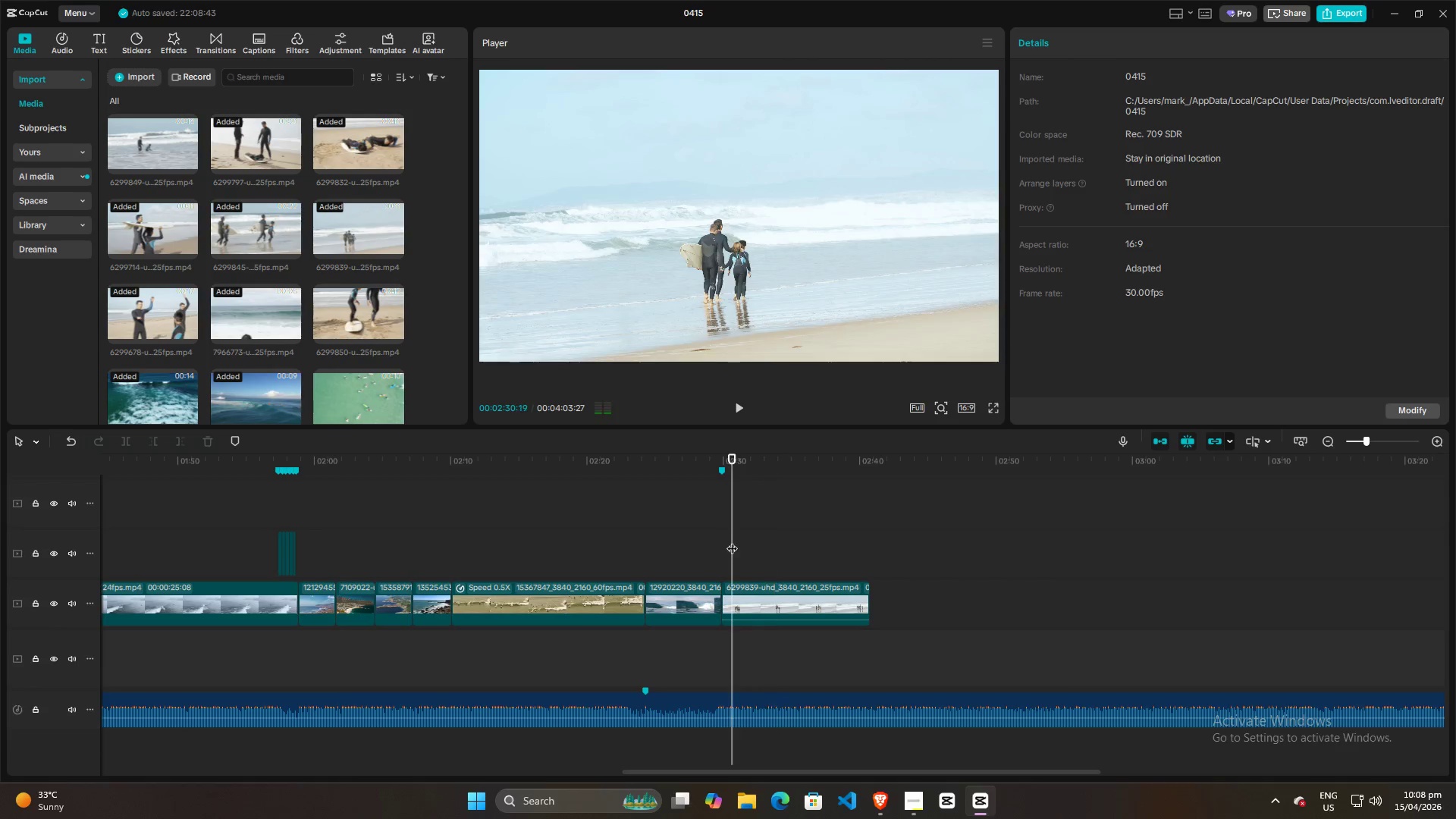 
key(Space)
 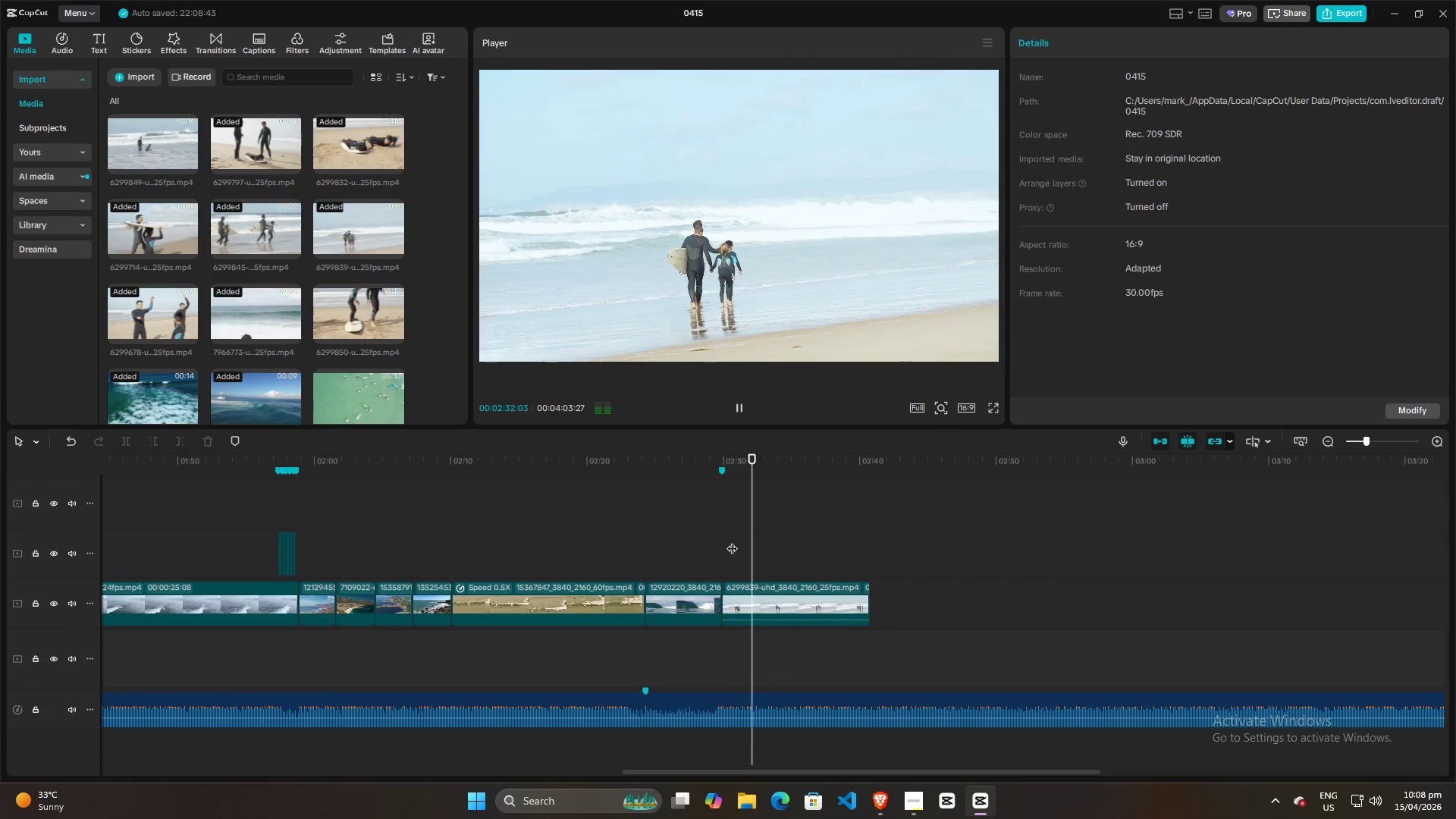 
key(Space)
 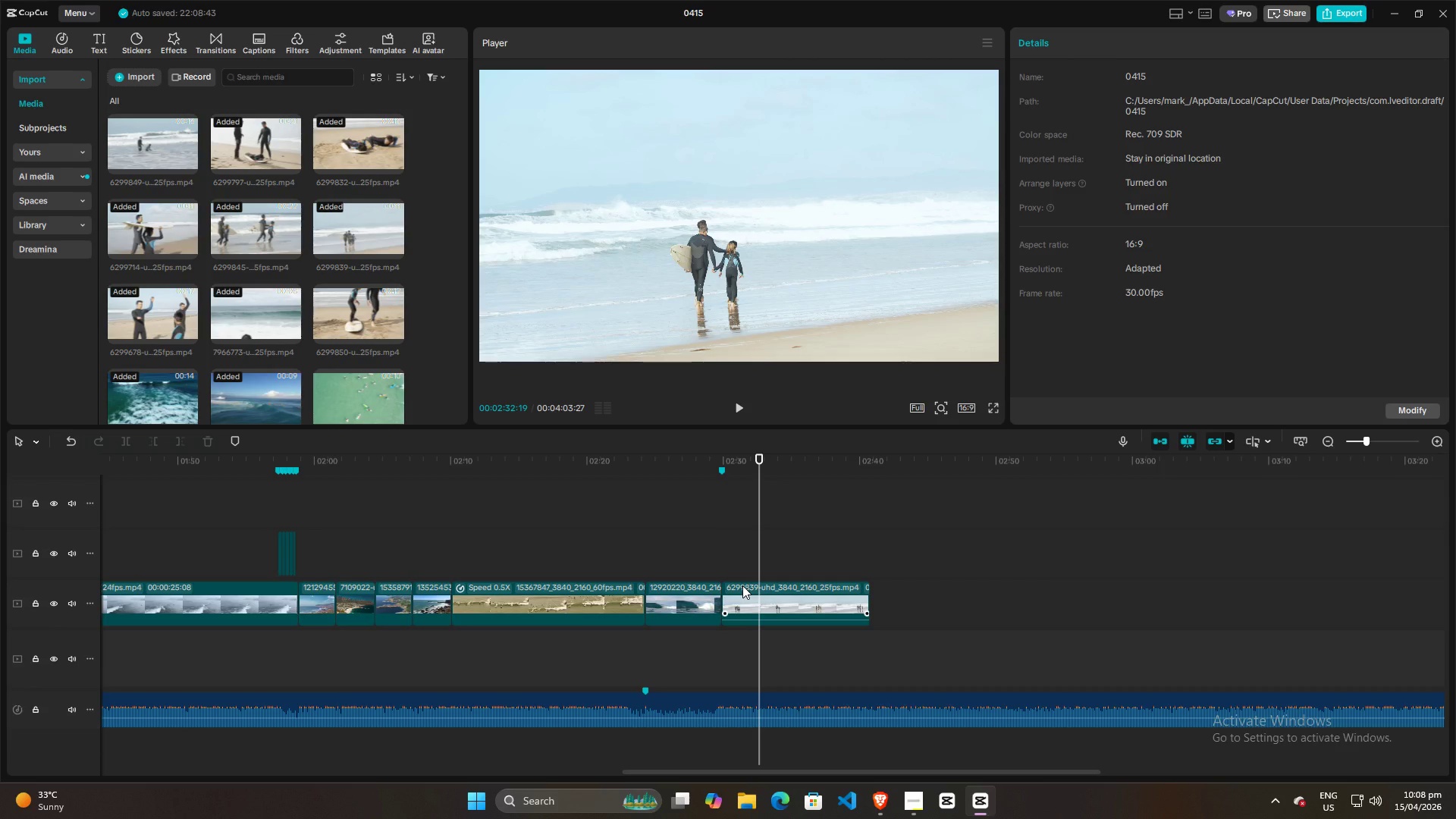 
left_click([742, 548])
 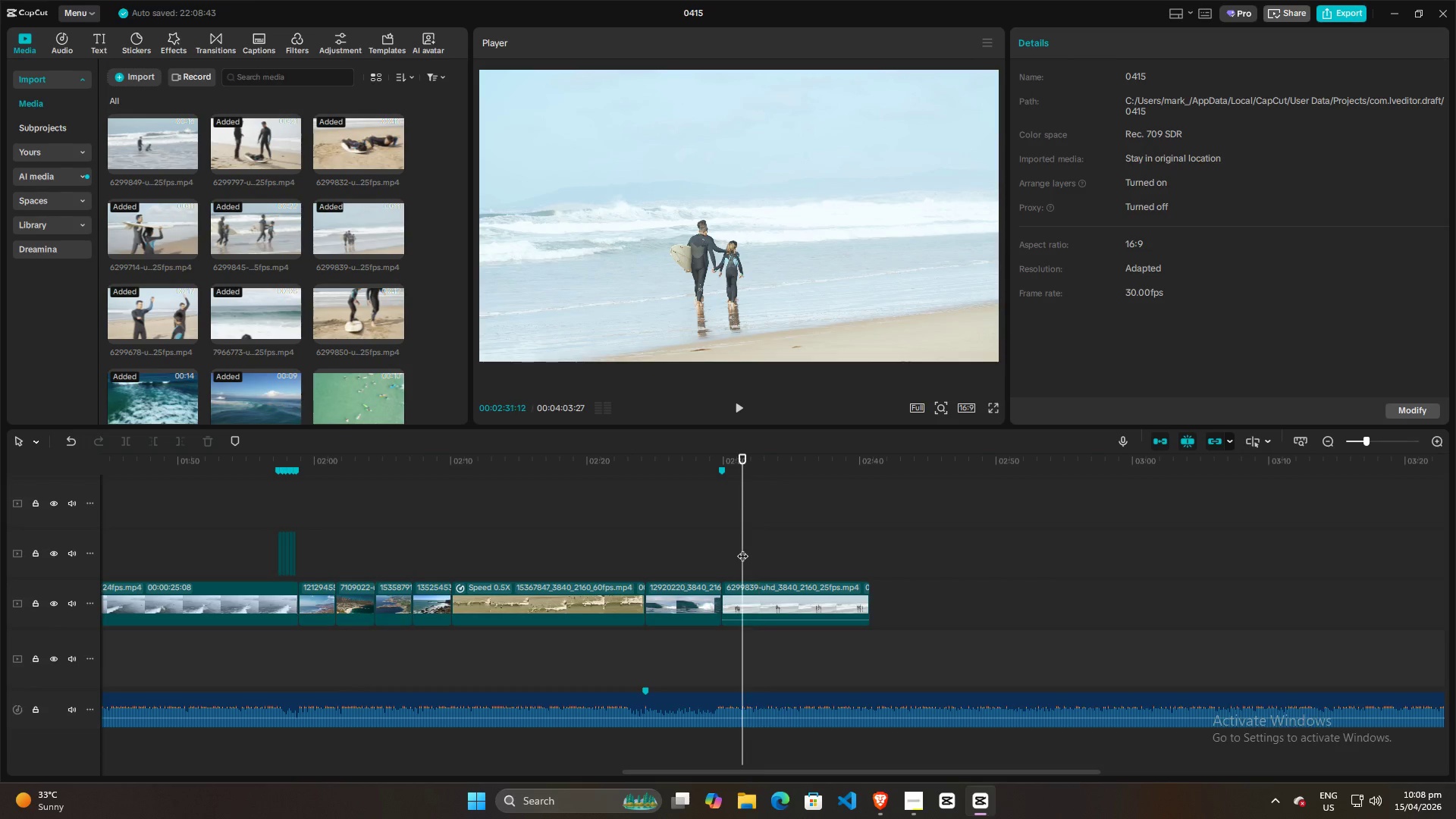 
key(Space)
 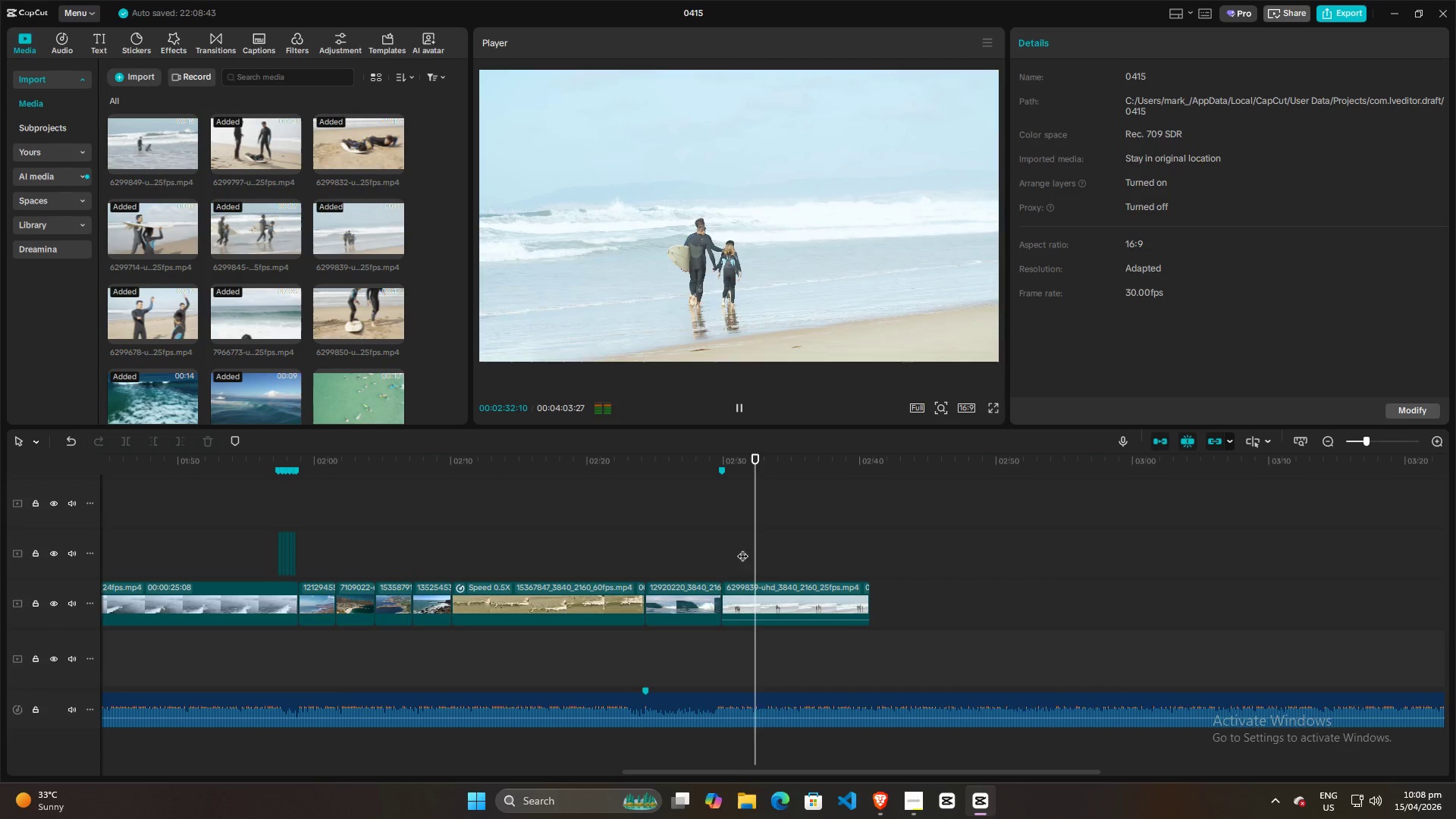 
key(Space)
 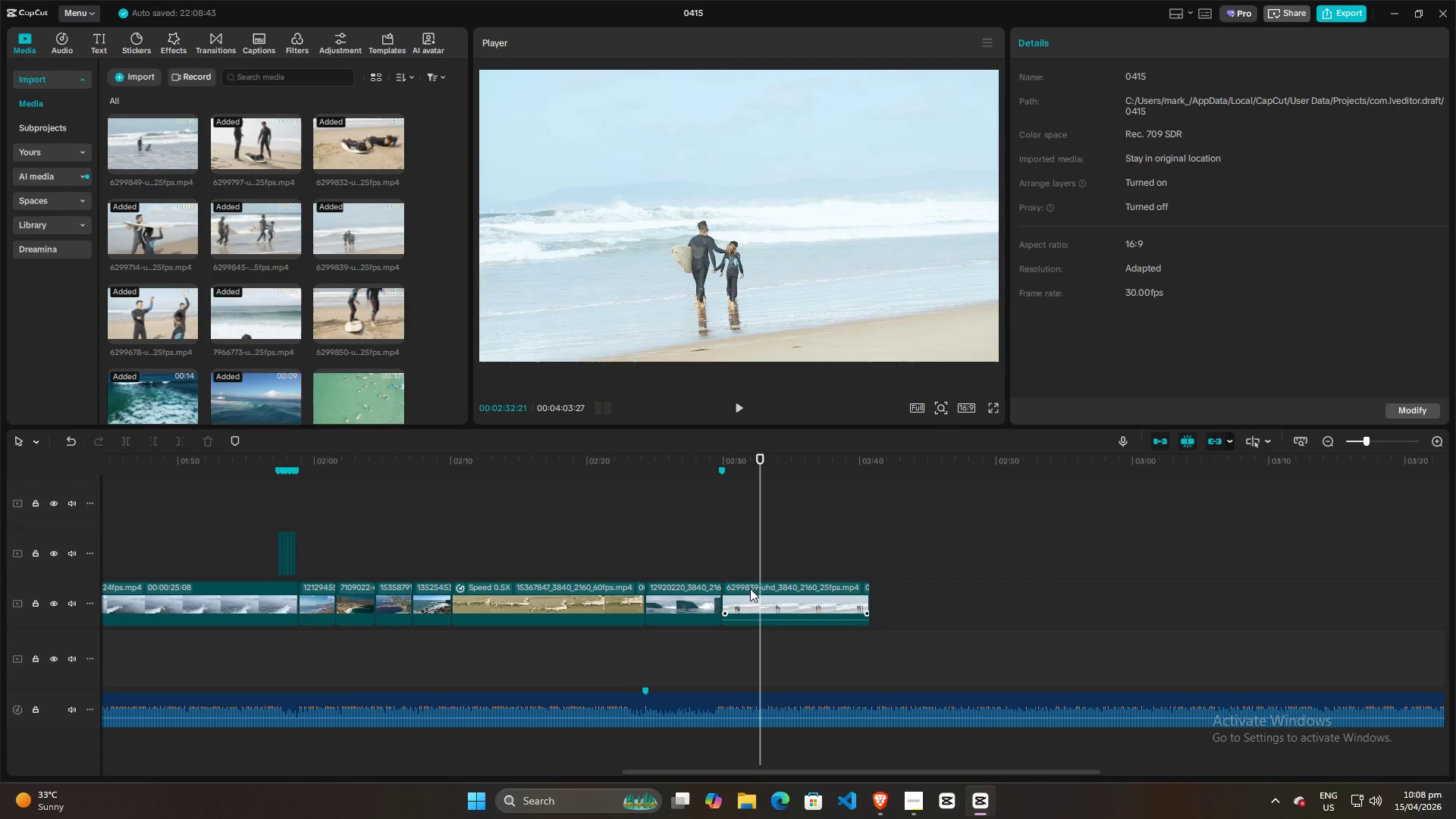 
left_click([750, 588])
 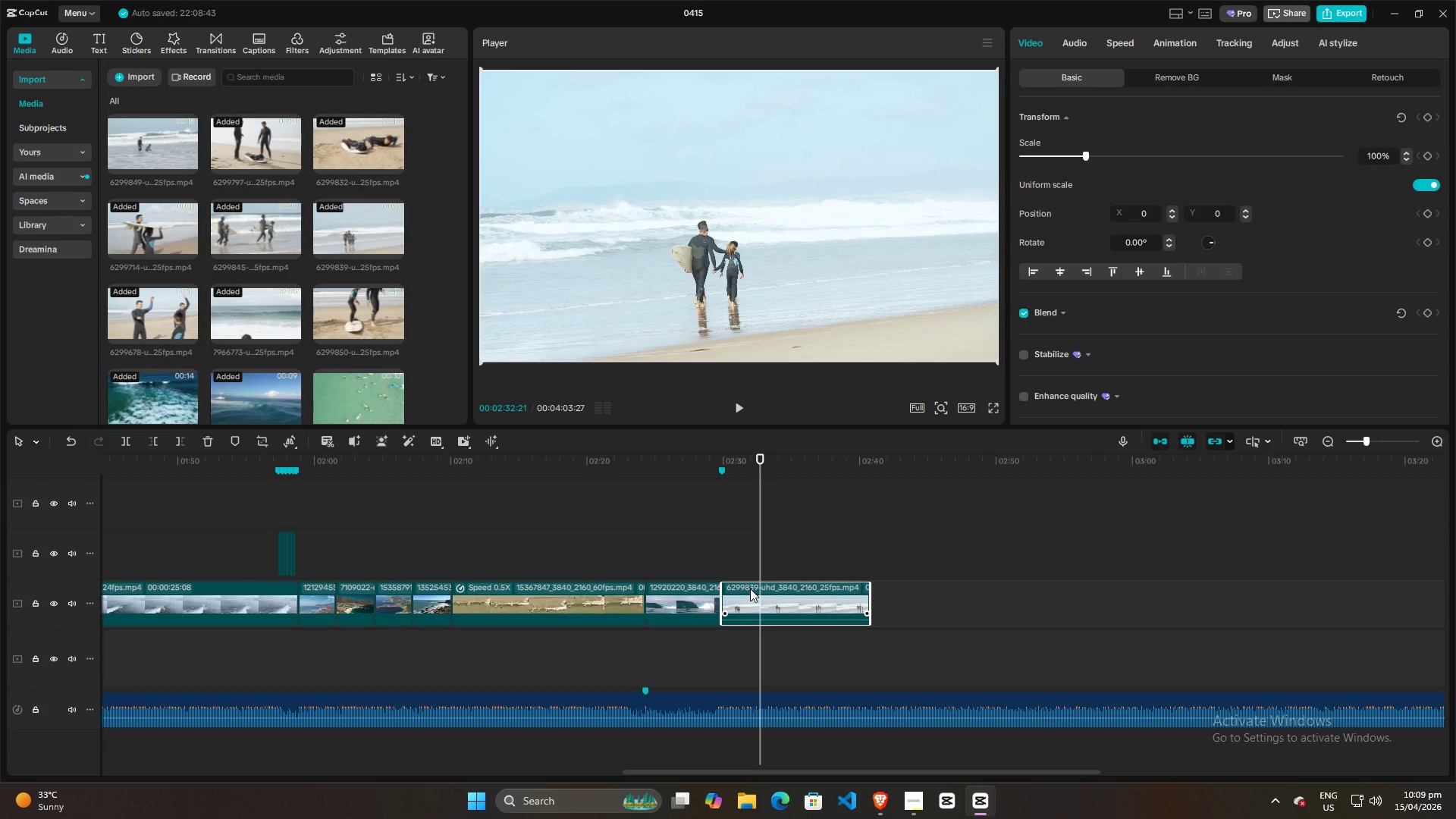 
key(W)
 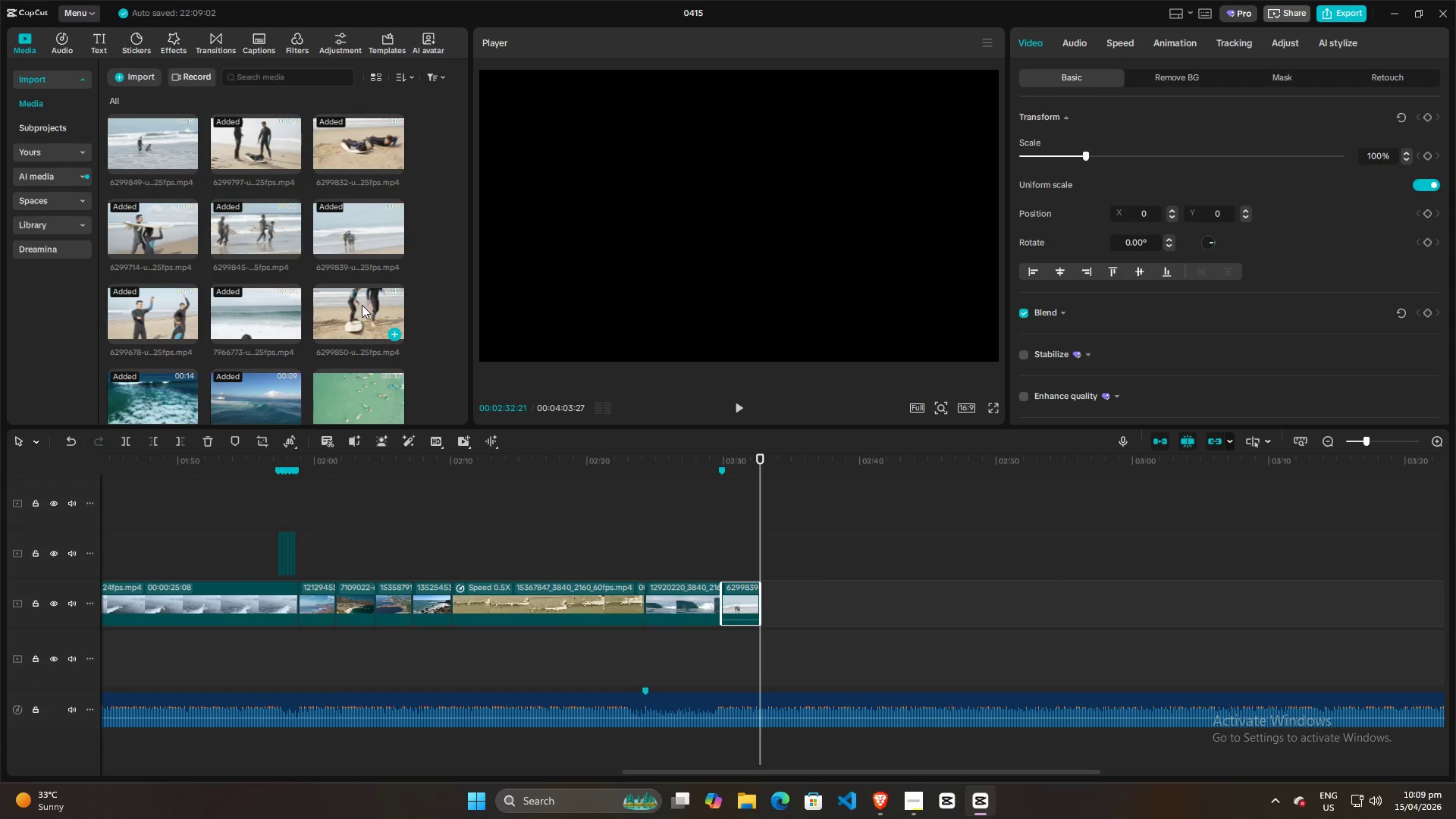 
wait(6.69)
 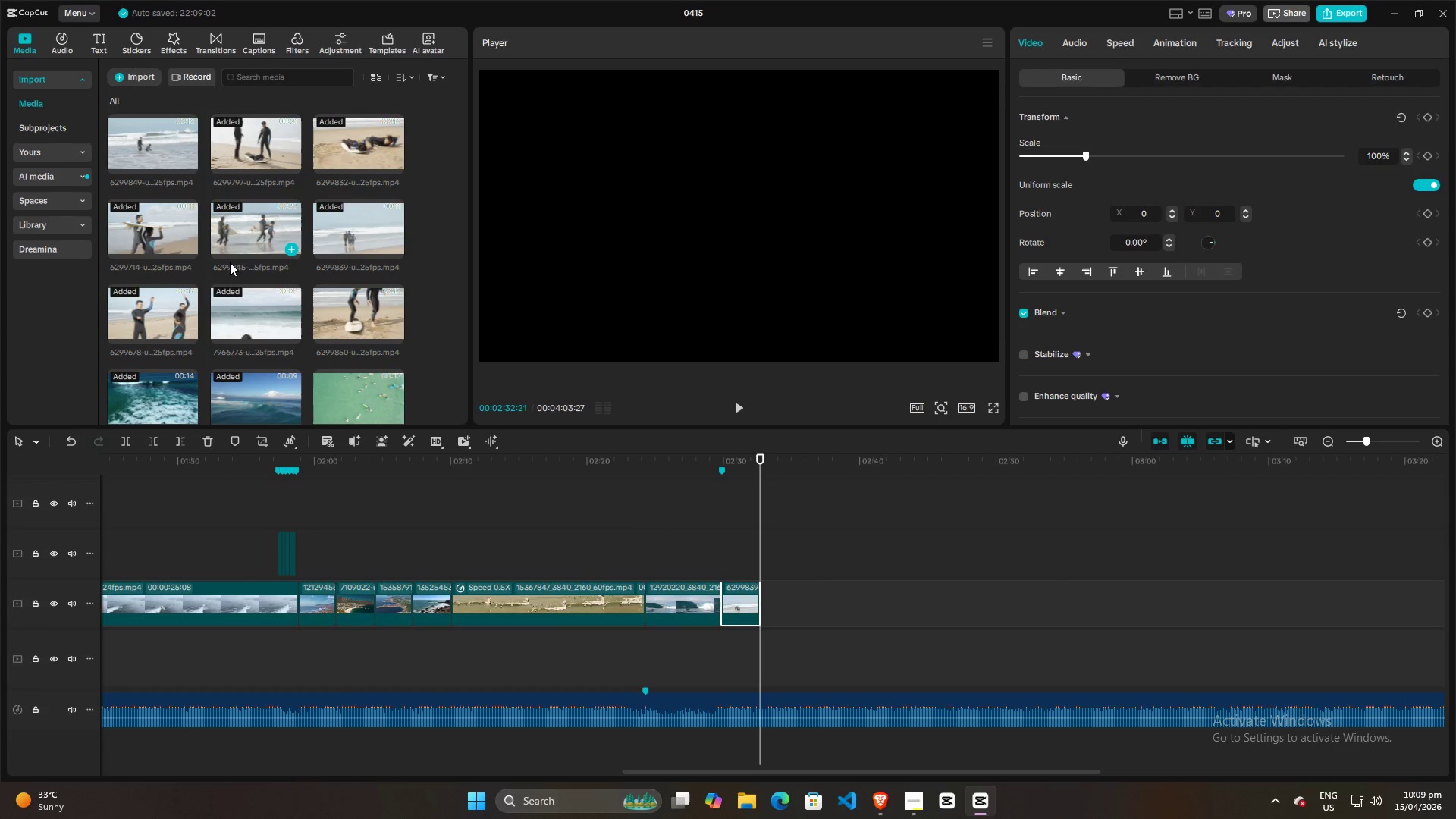 
left_click([909, 802])